 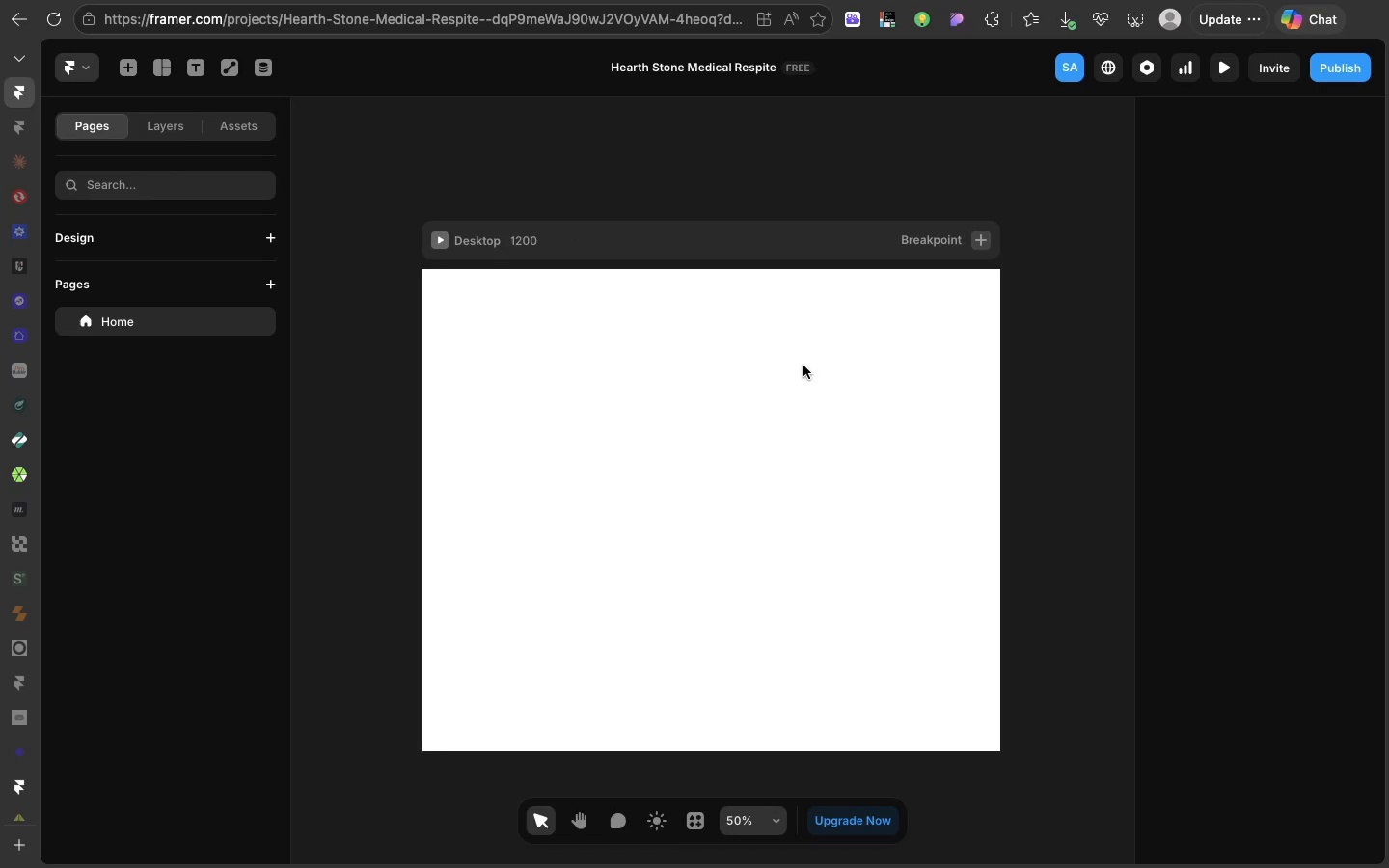 
left_click([237, 111])
 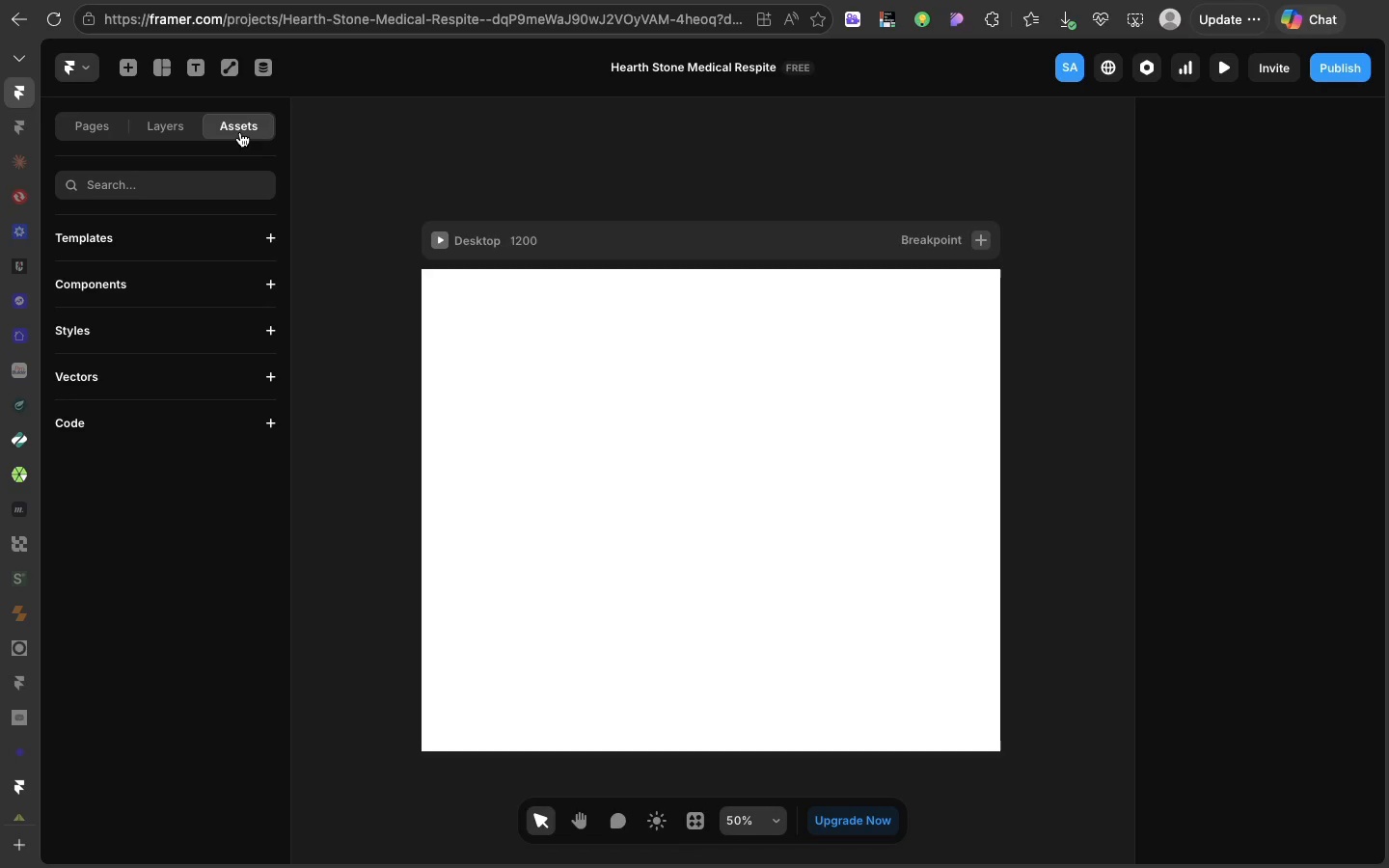 
left_click([240, 132])
 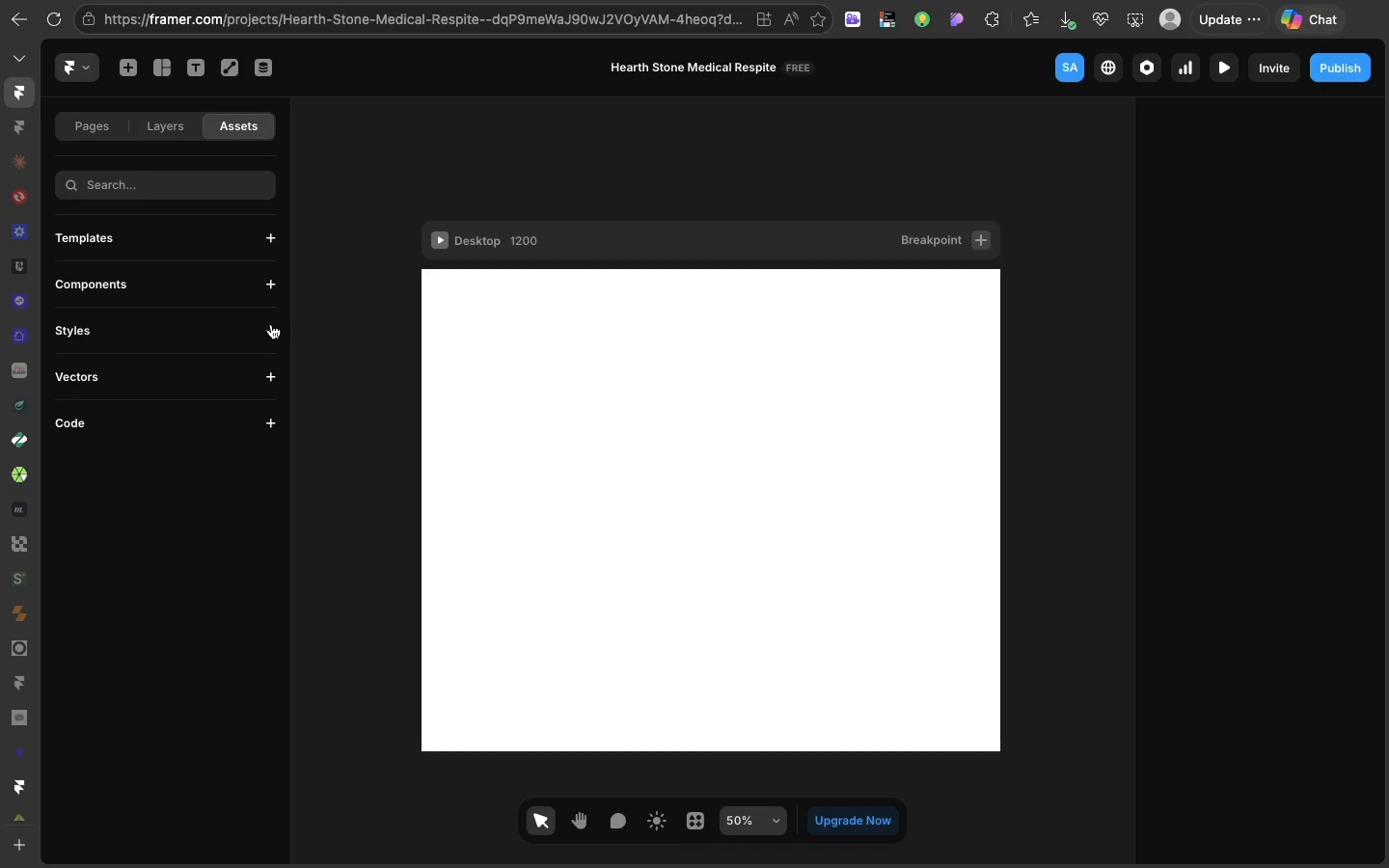 
left_click([271, 323])
 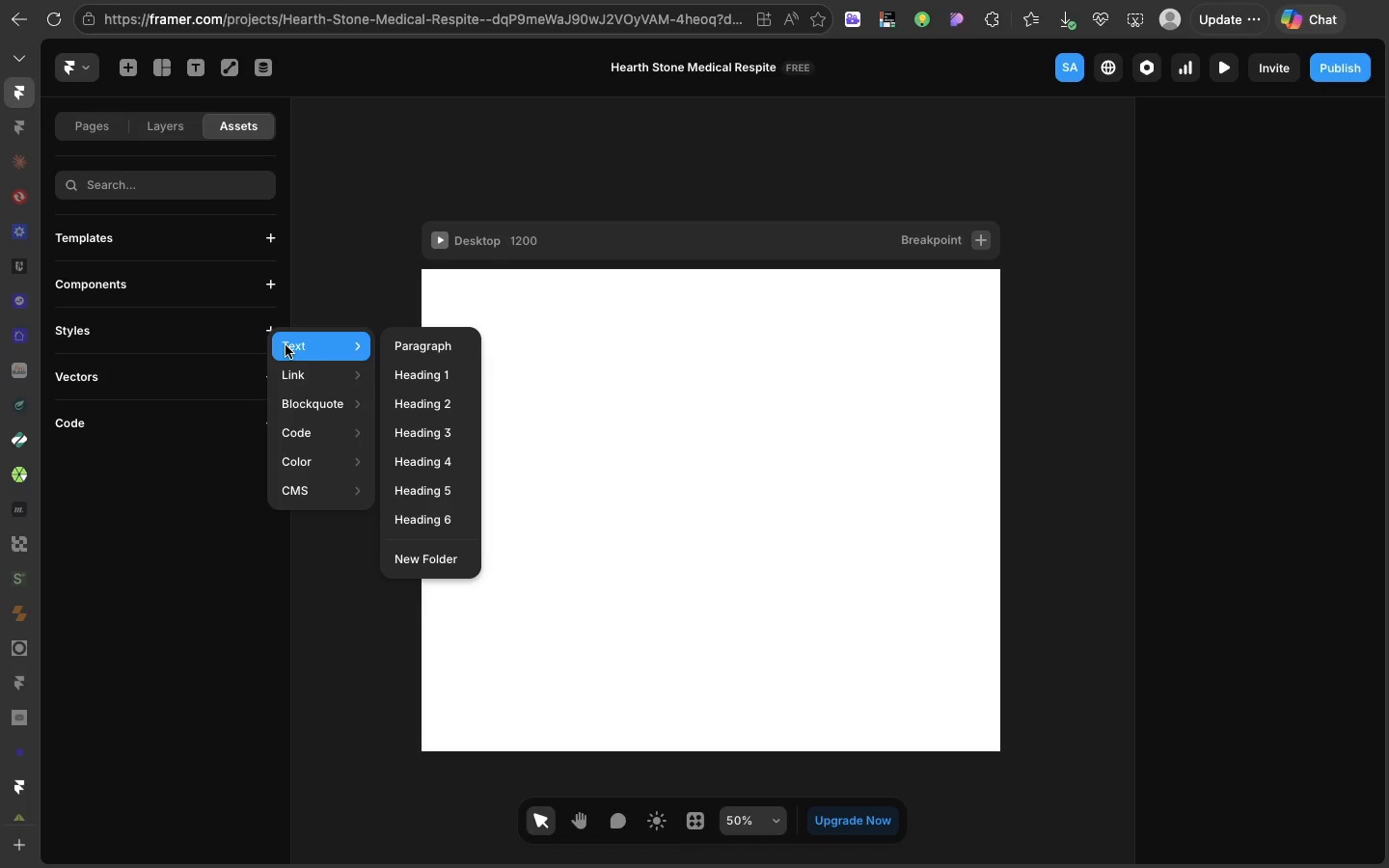 
left_click([286, 345])
 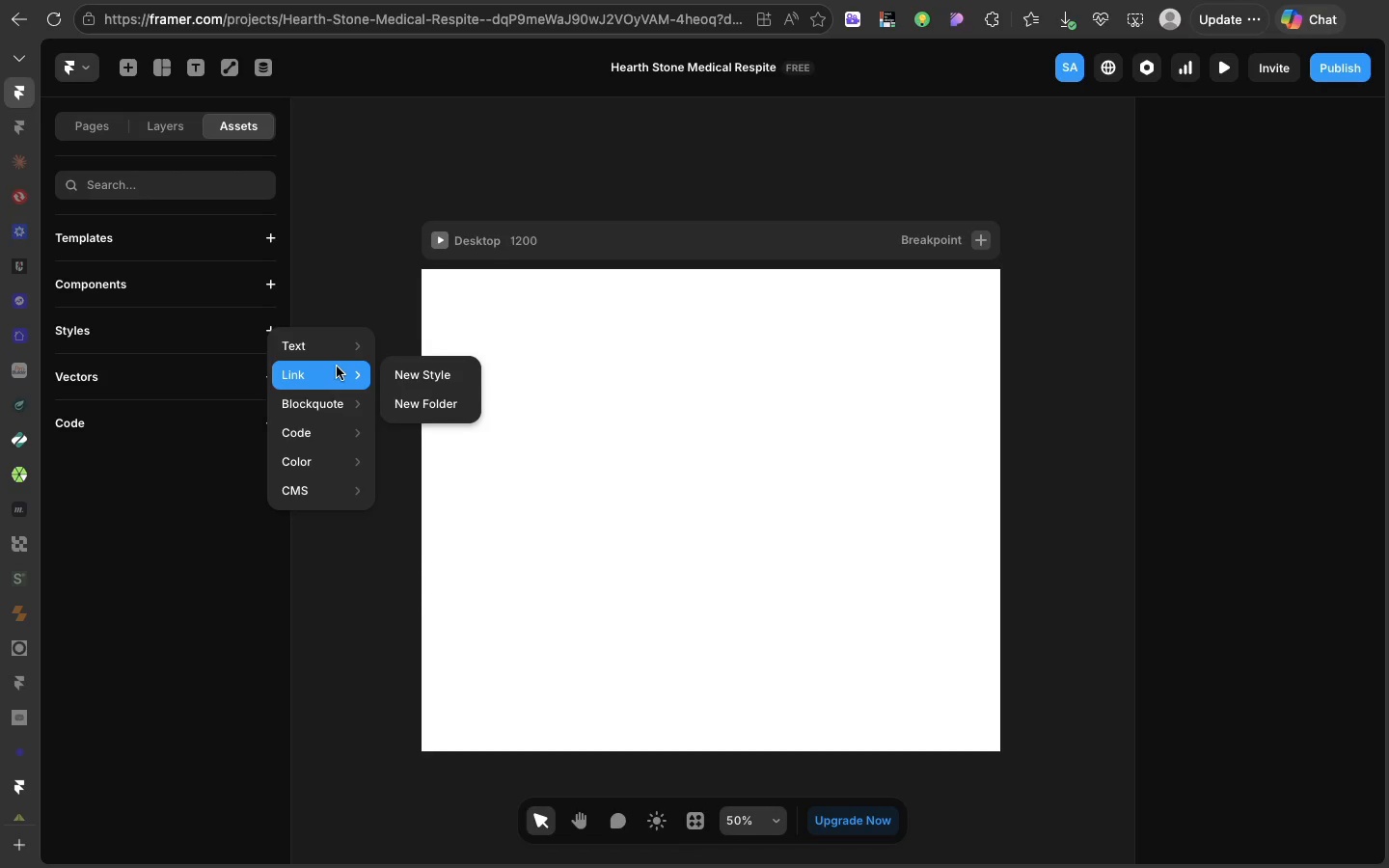 
mouse_move([344, 344])
 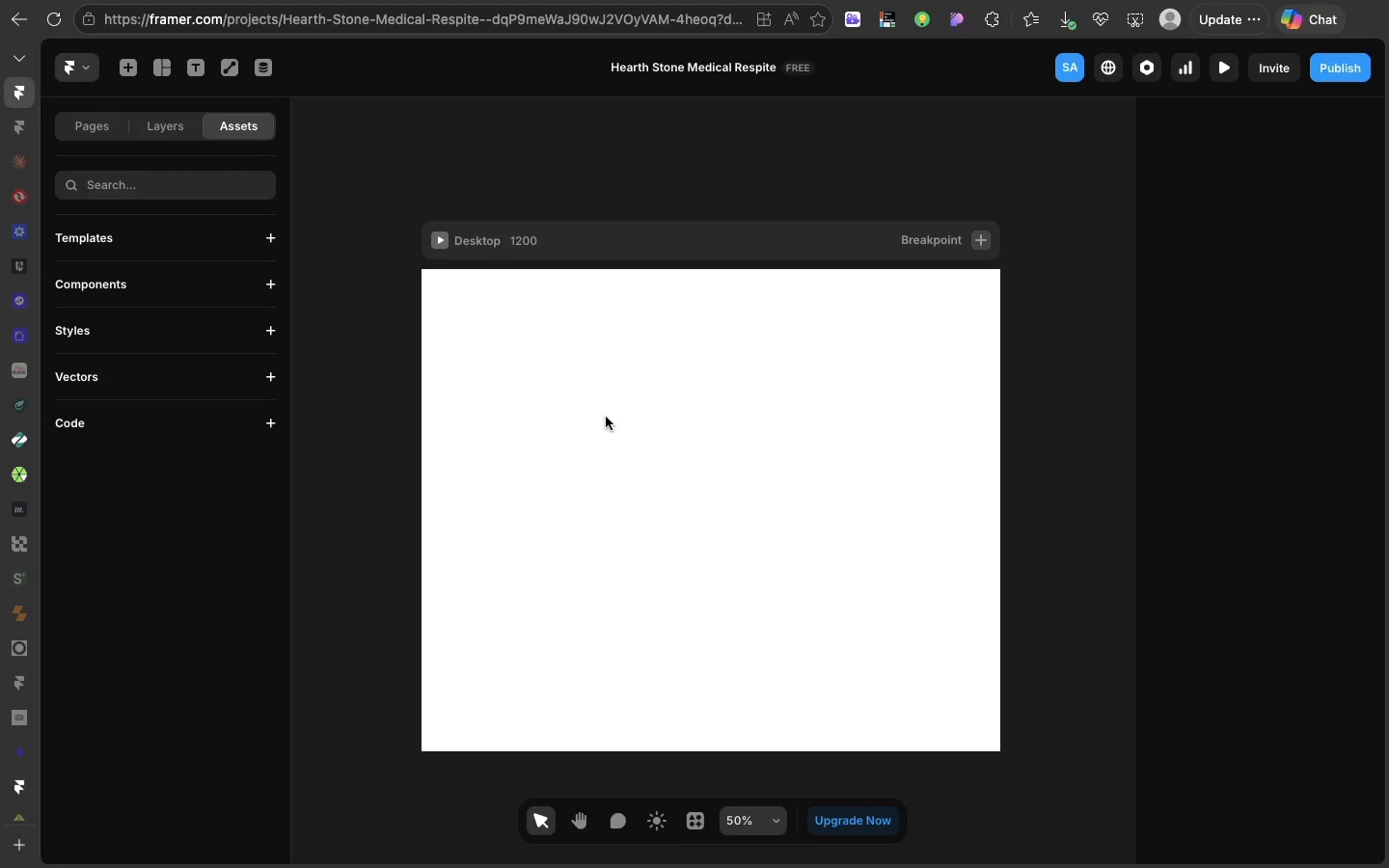 
left_click([606, 417])
 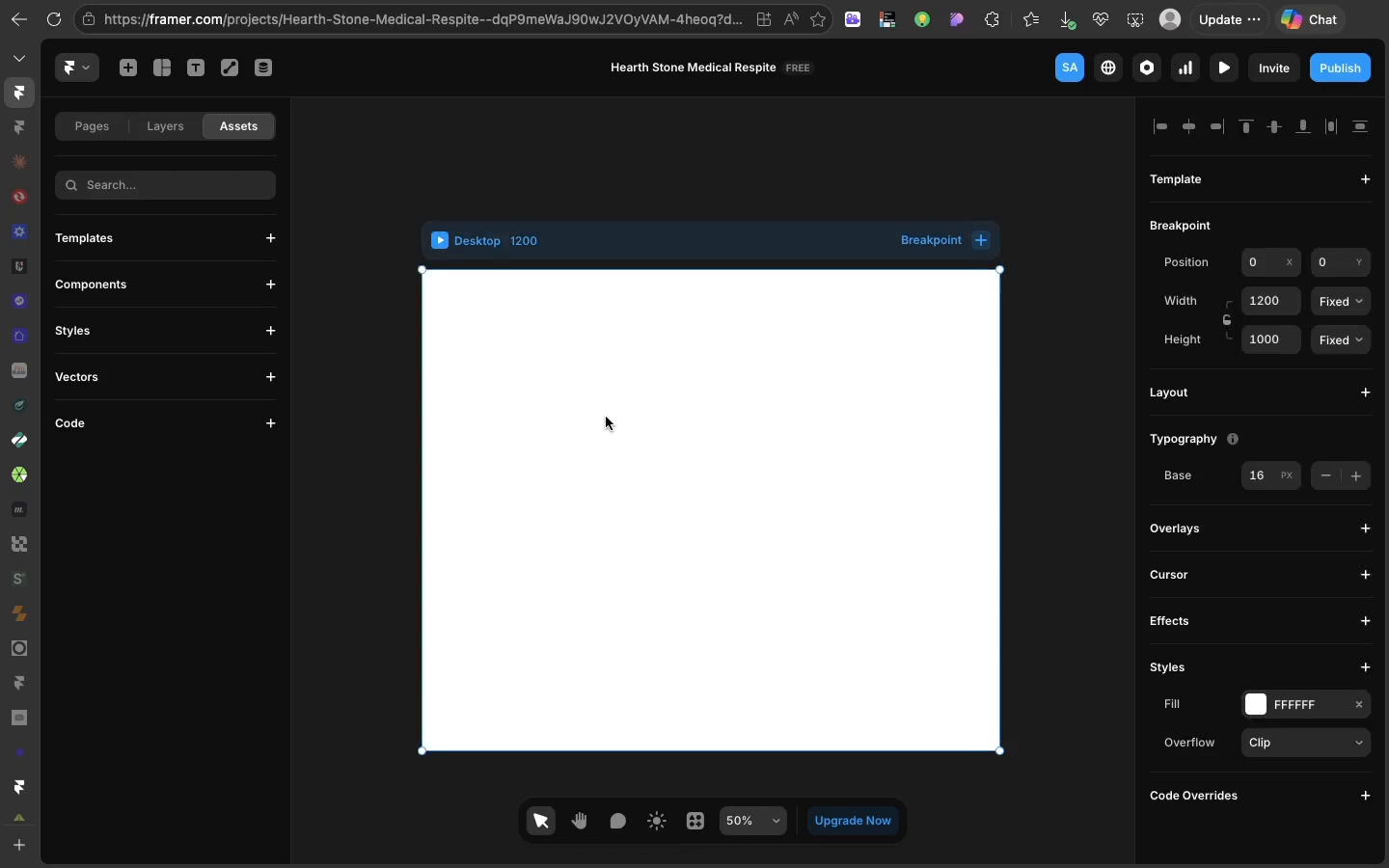 
left_click([606, 417])